 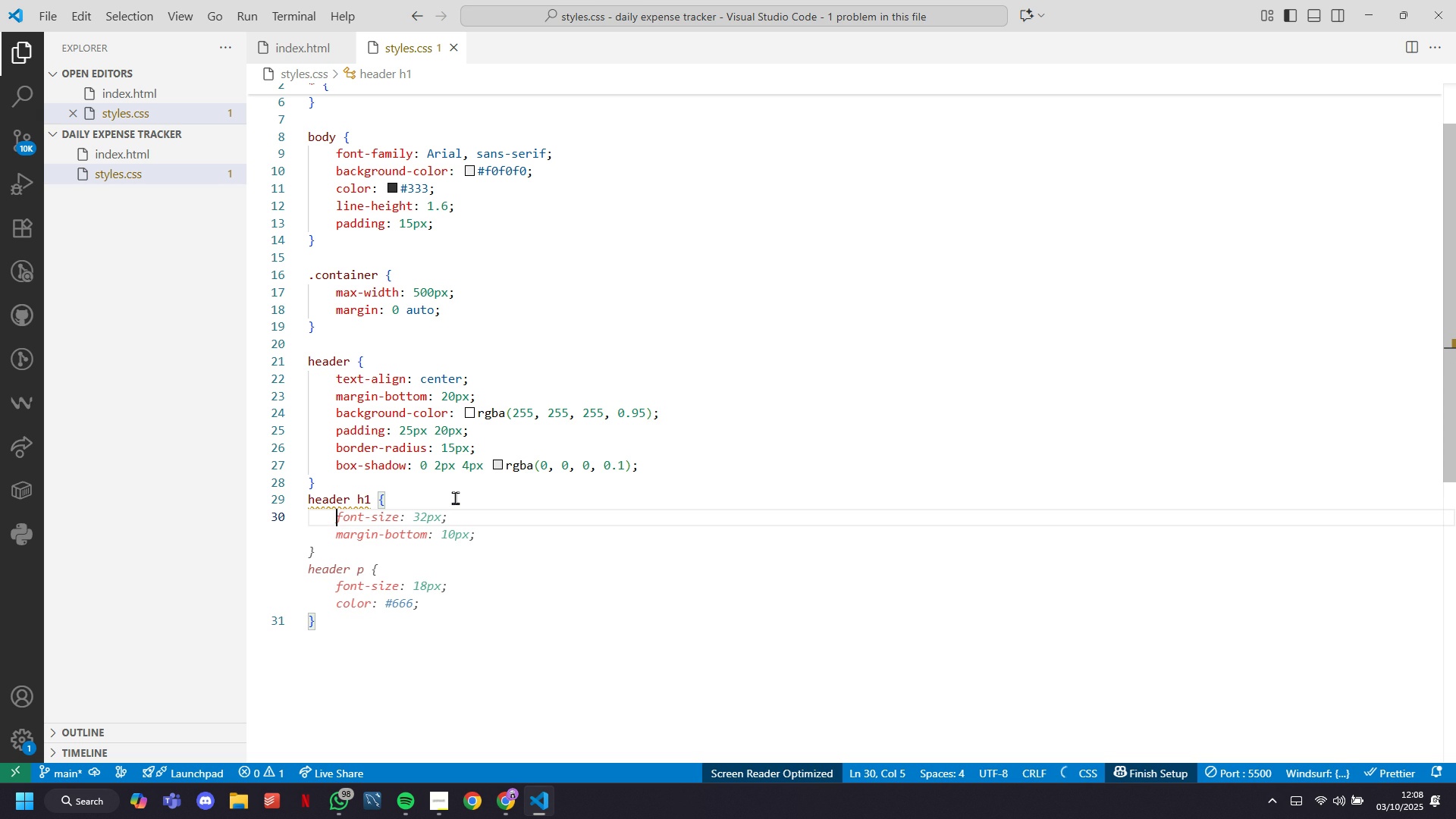 
key(Tab)
 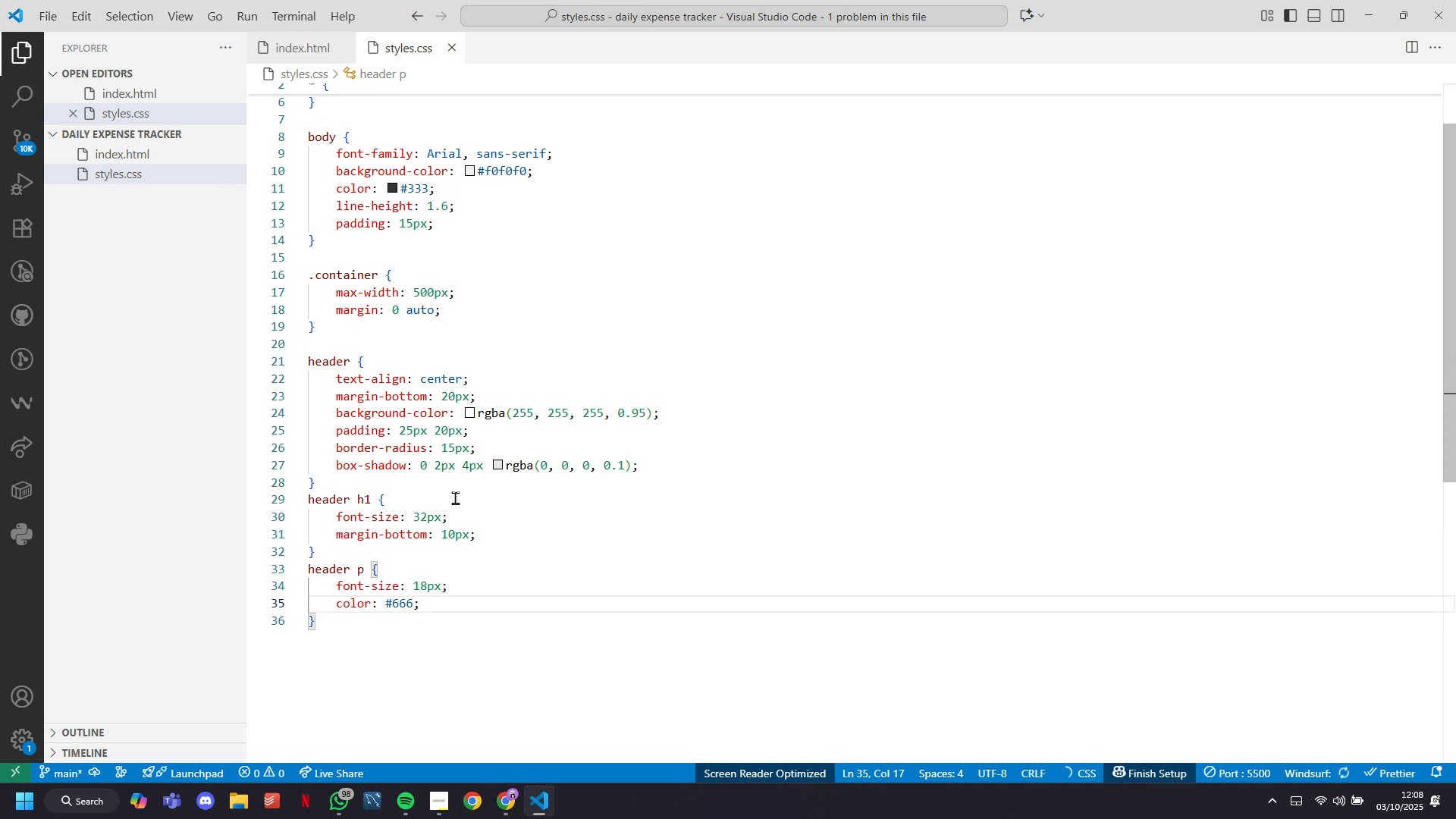 
key(ArrowUp)
 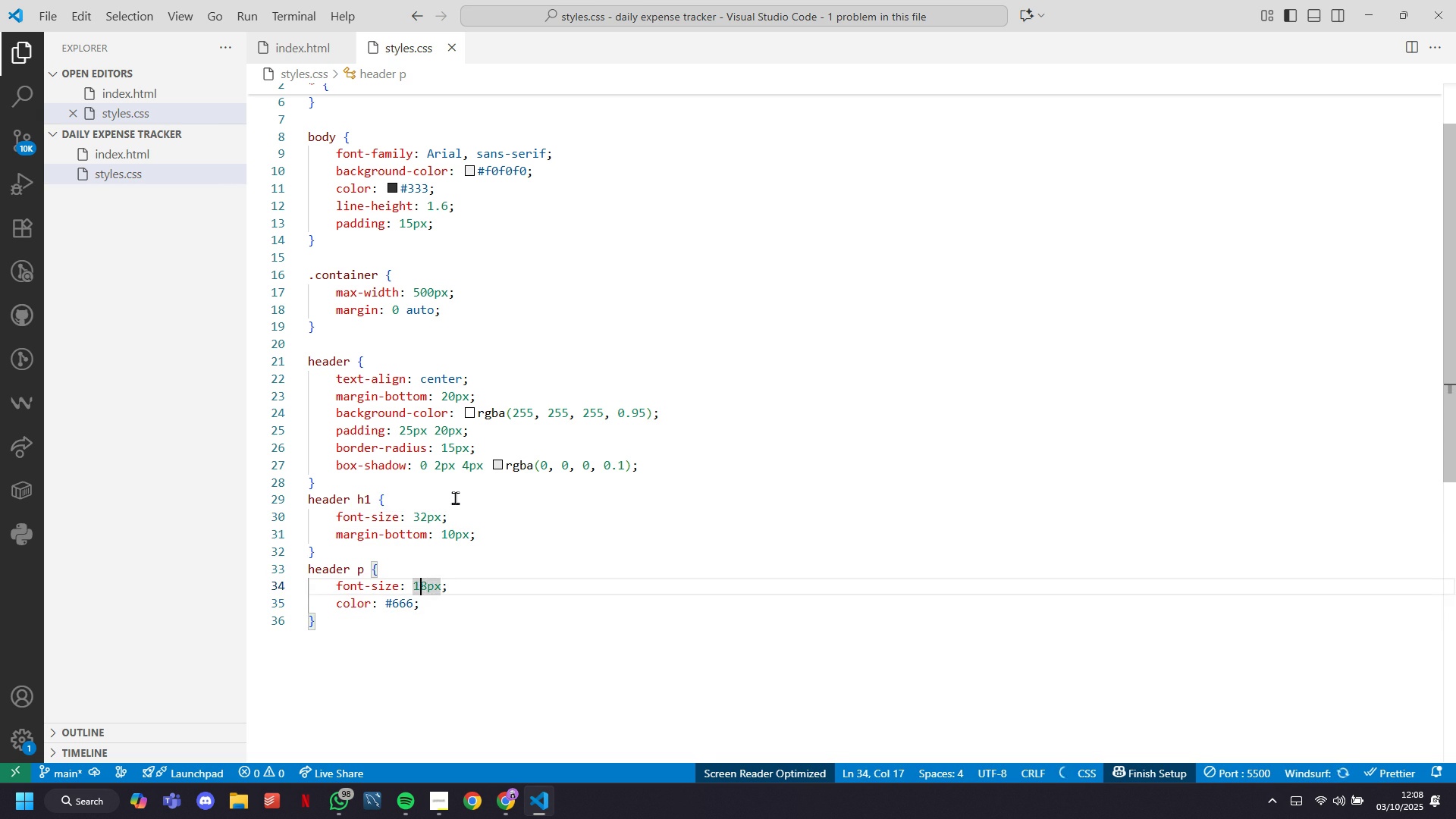 
key(ArrowUp)
 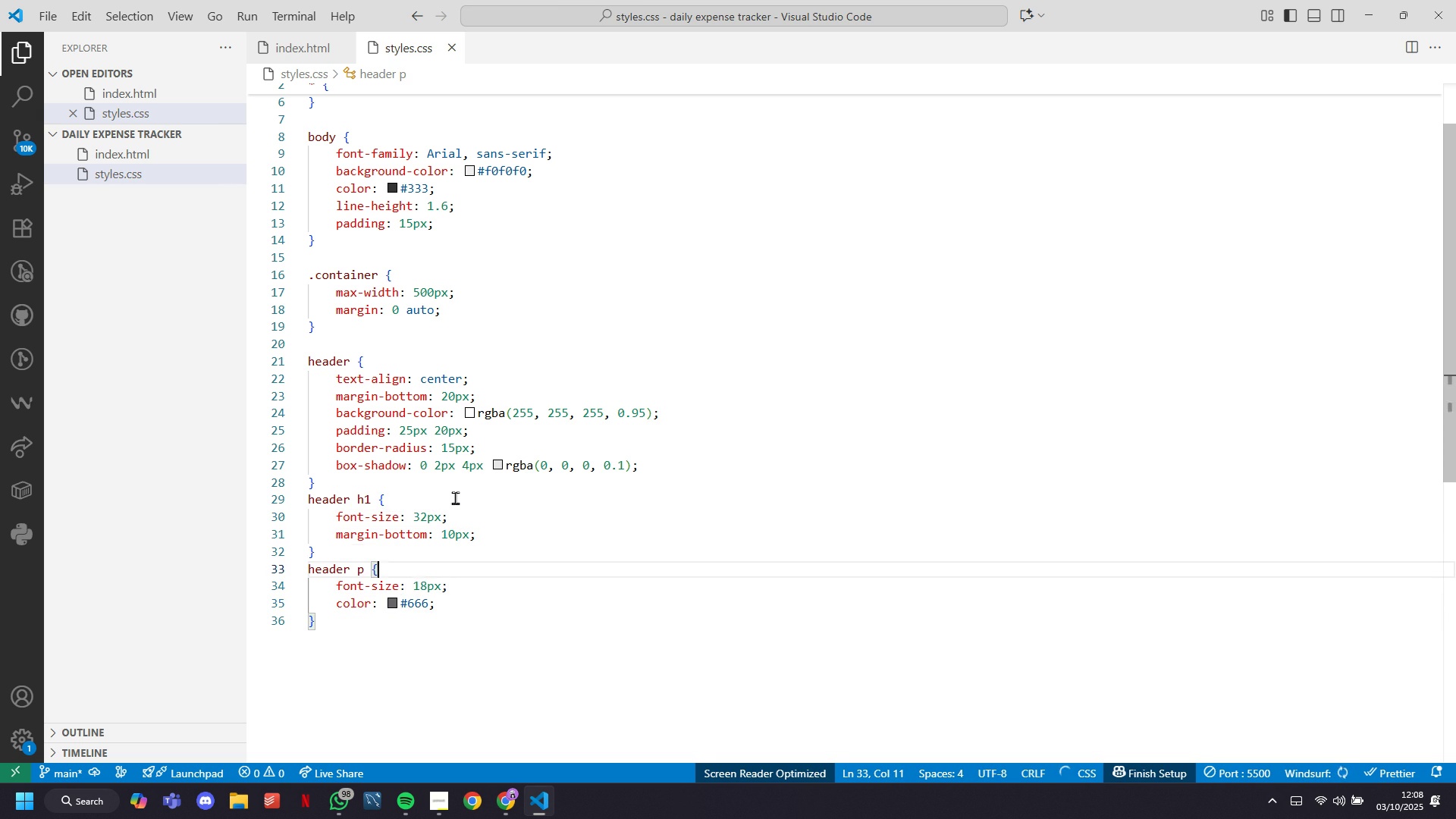 
key(ArrowUp)
 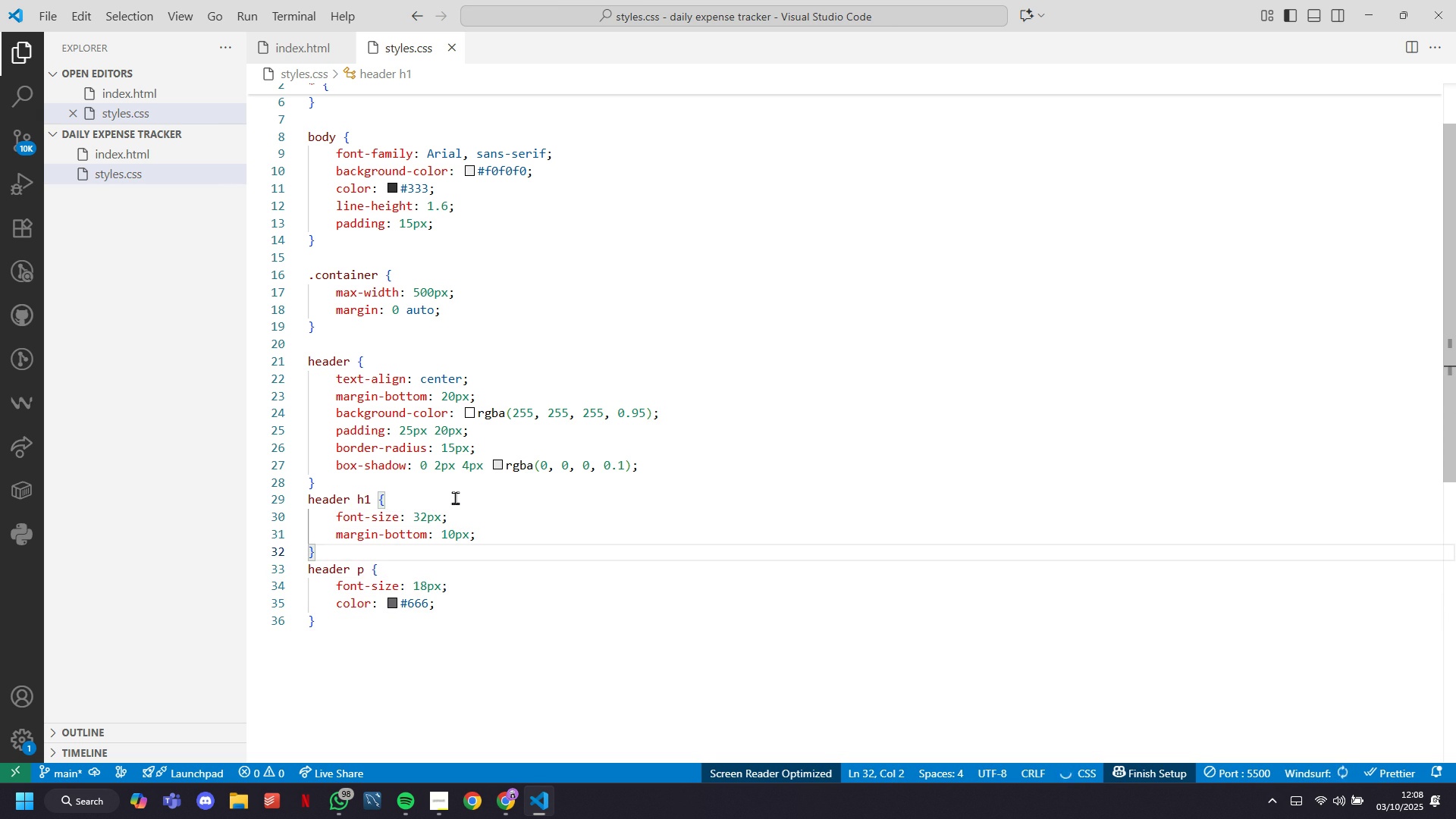 
key(ArrowUp)
 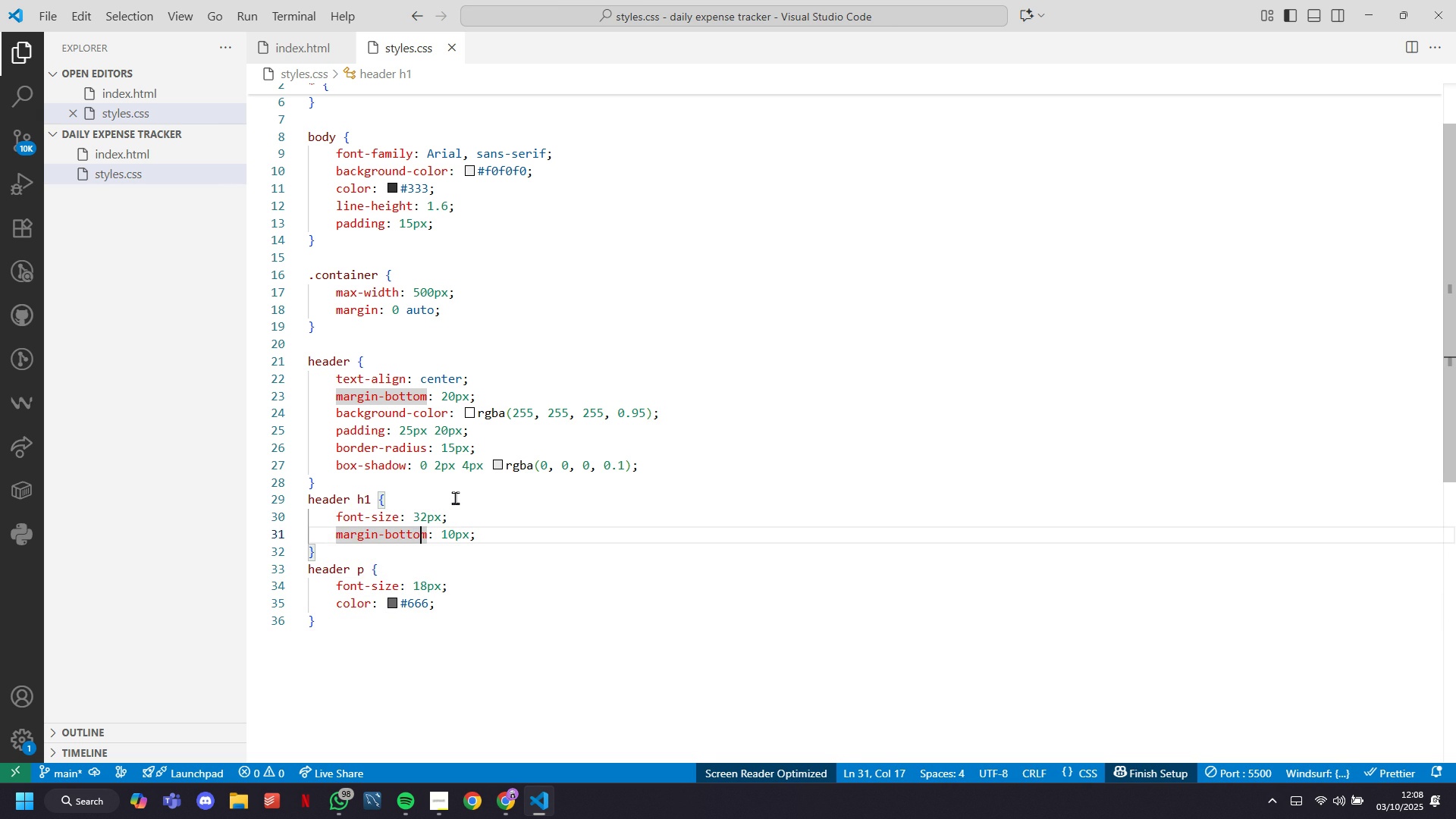 
key(ArrowUp)
 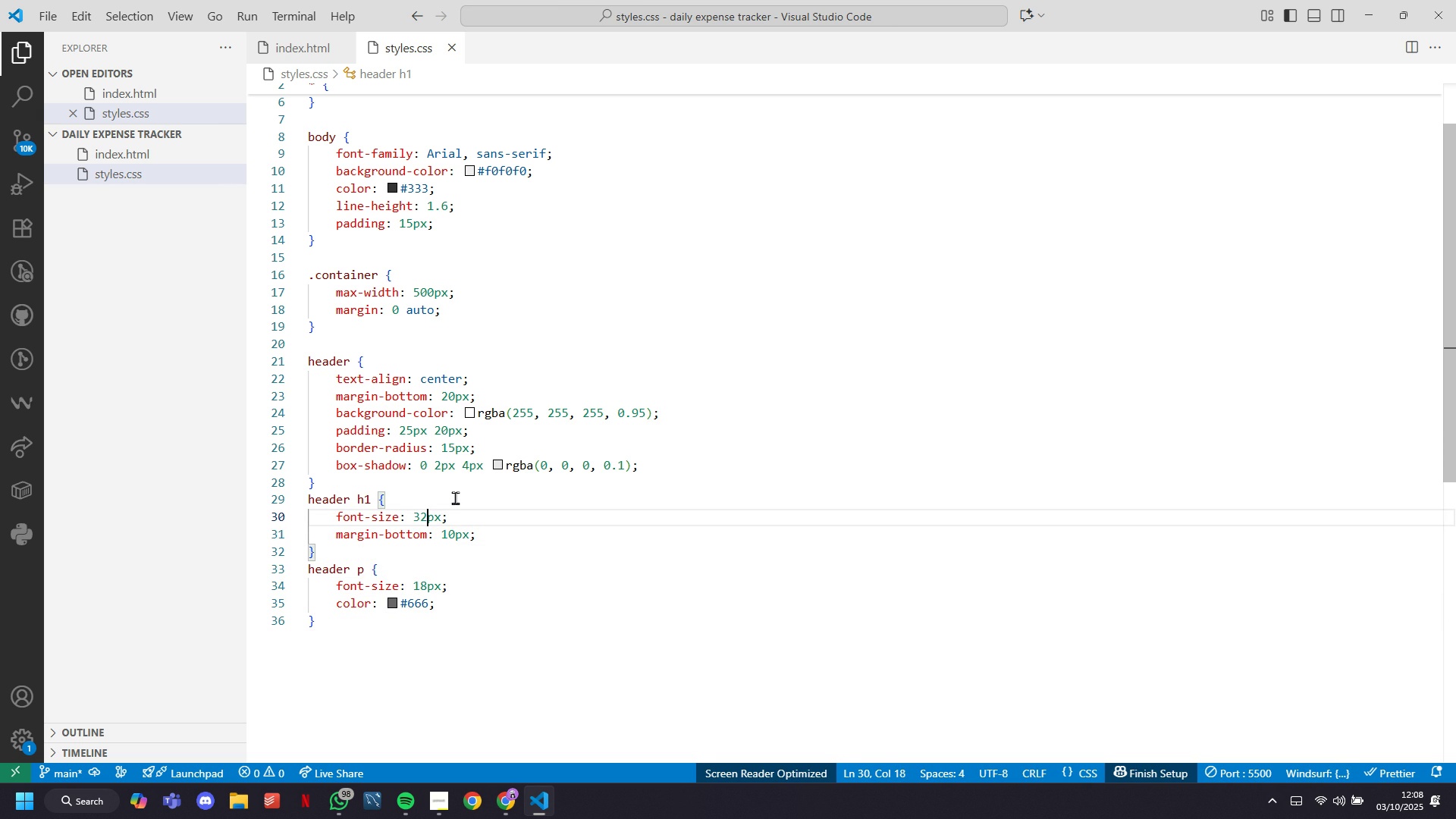 
key(ArrowRight)
 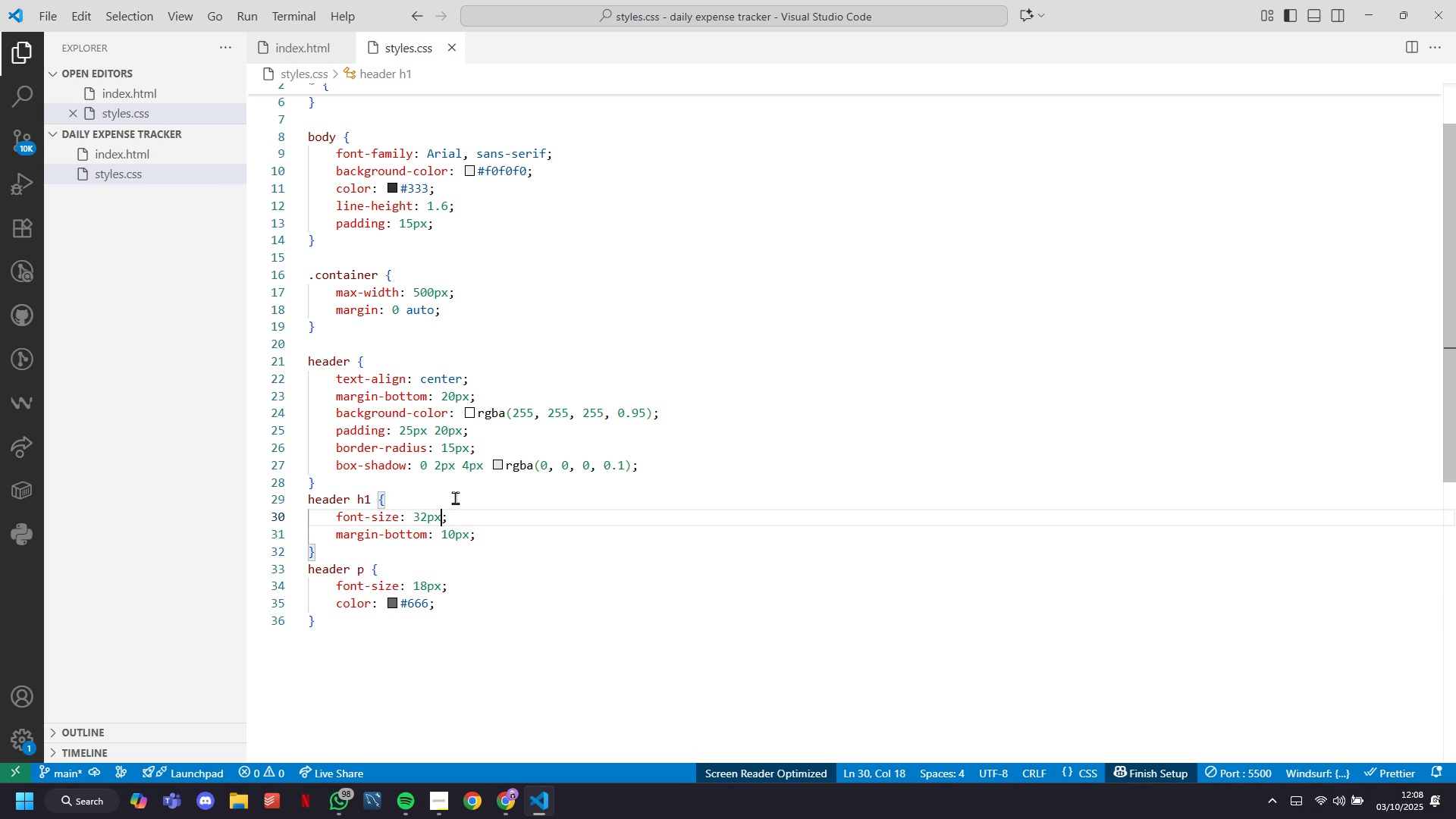 
key(ArrowRight)
 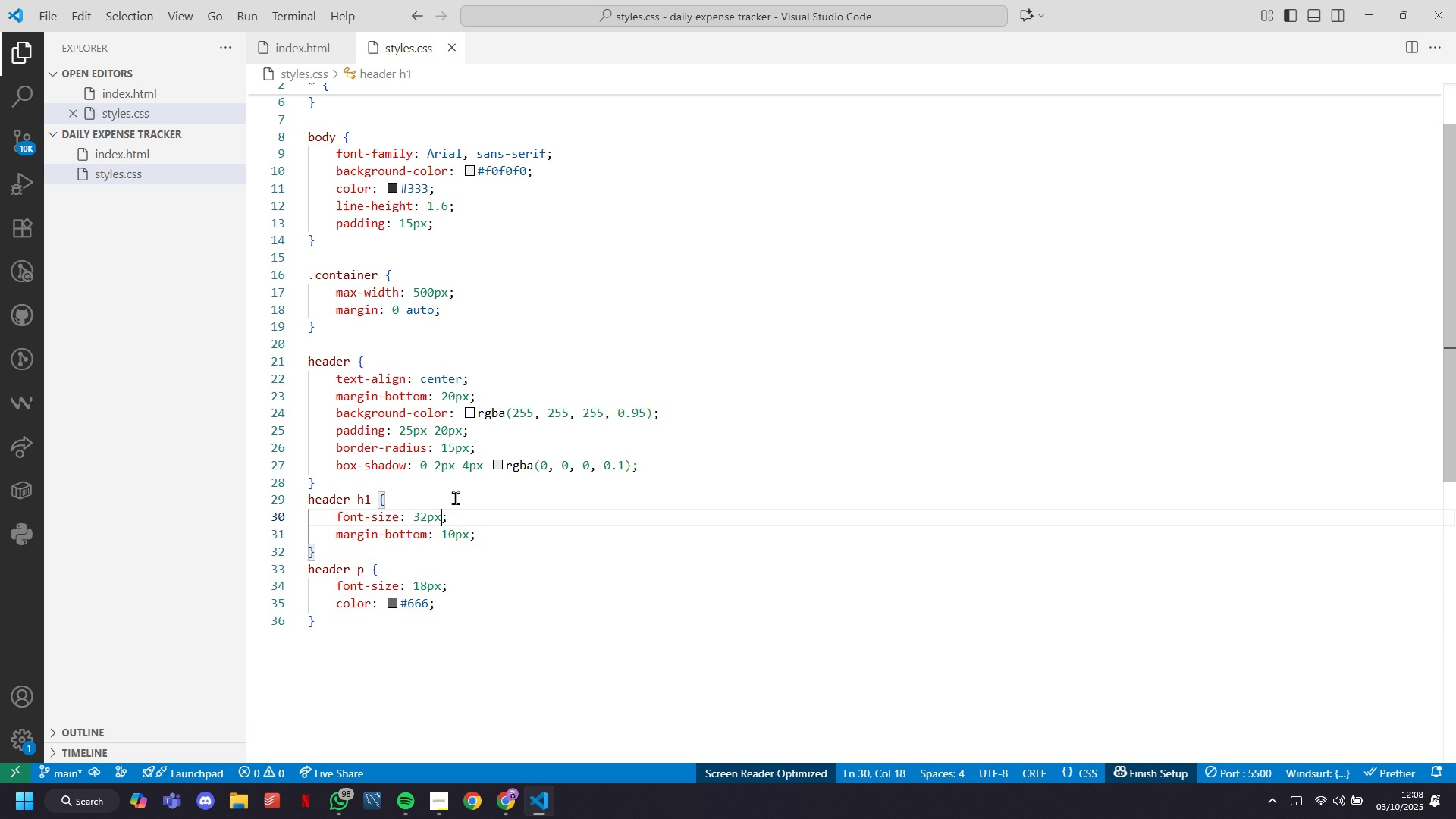 
key(ArrowRight)
 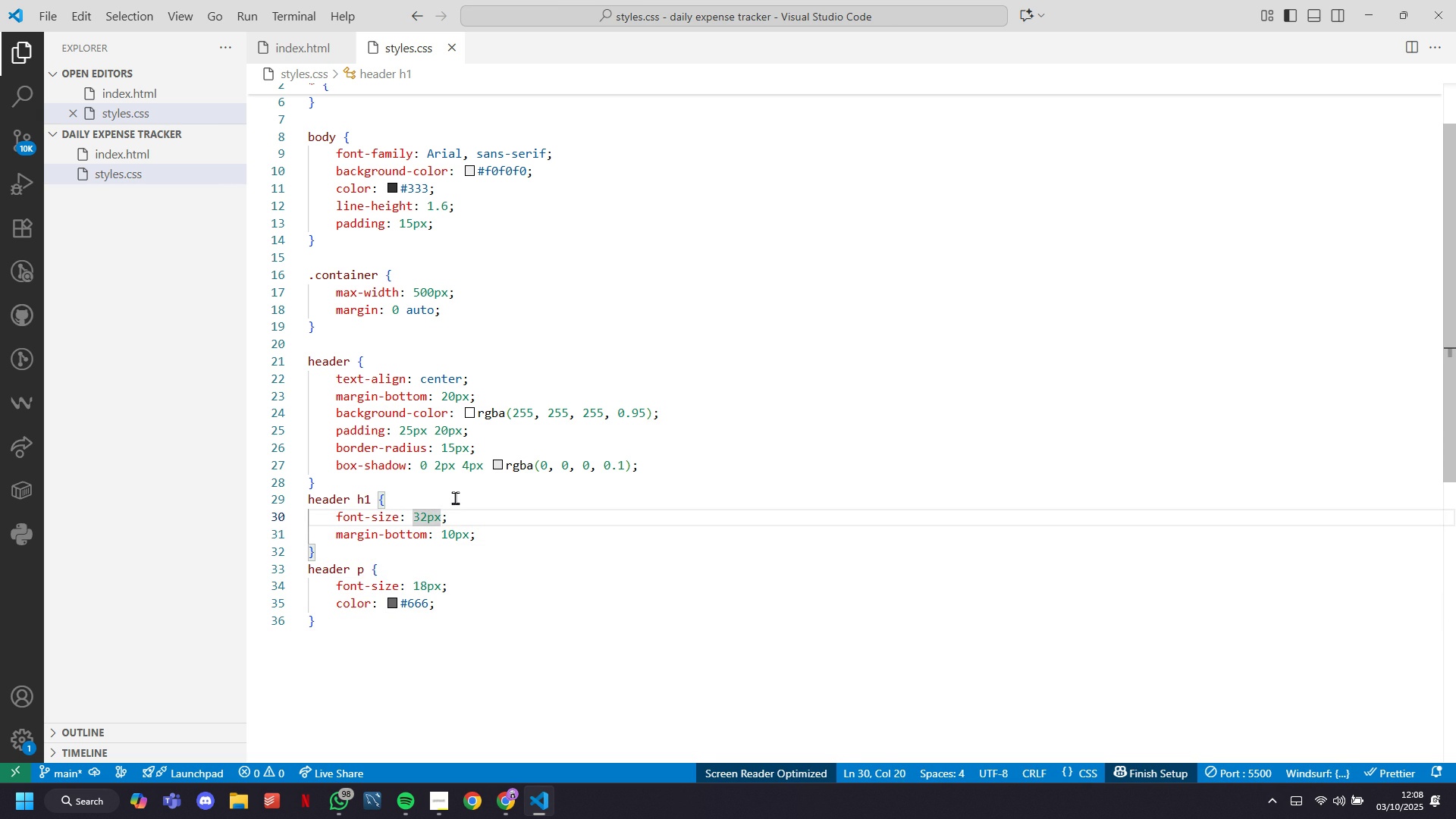 
key(ArrowRight)
 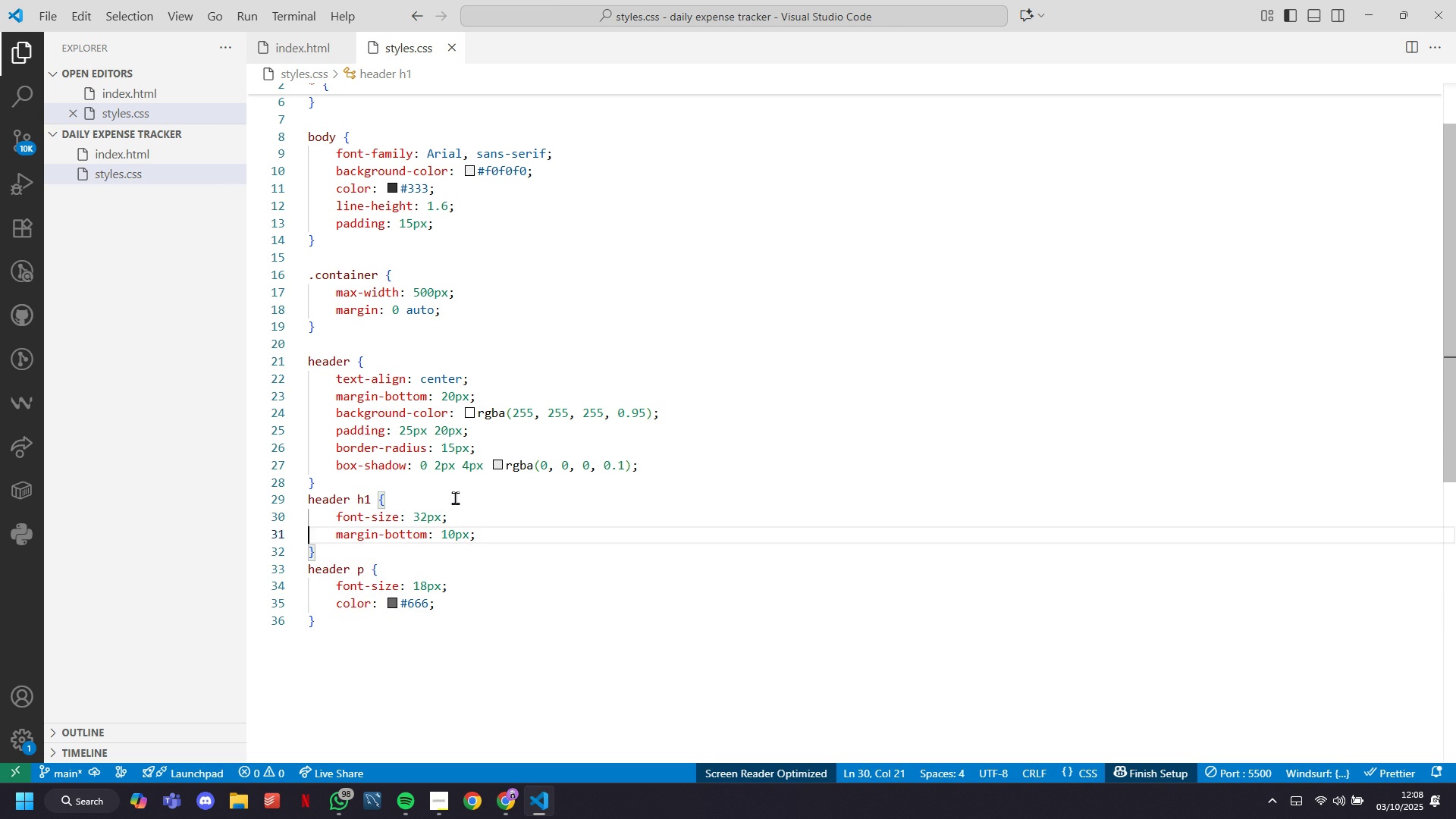 
key(ArrowRight)
 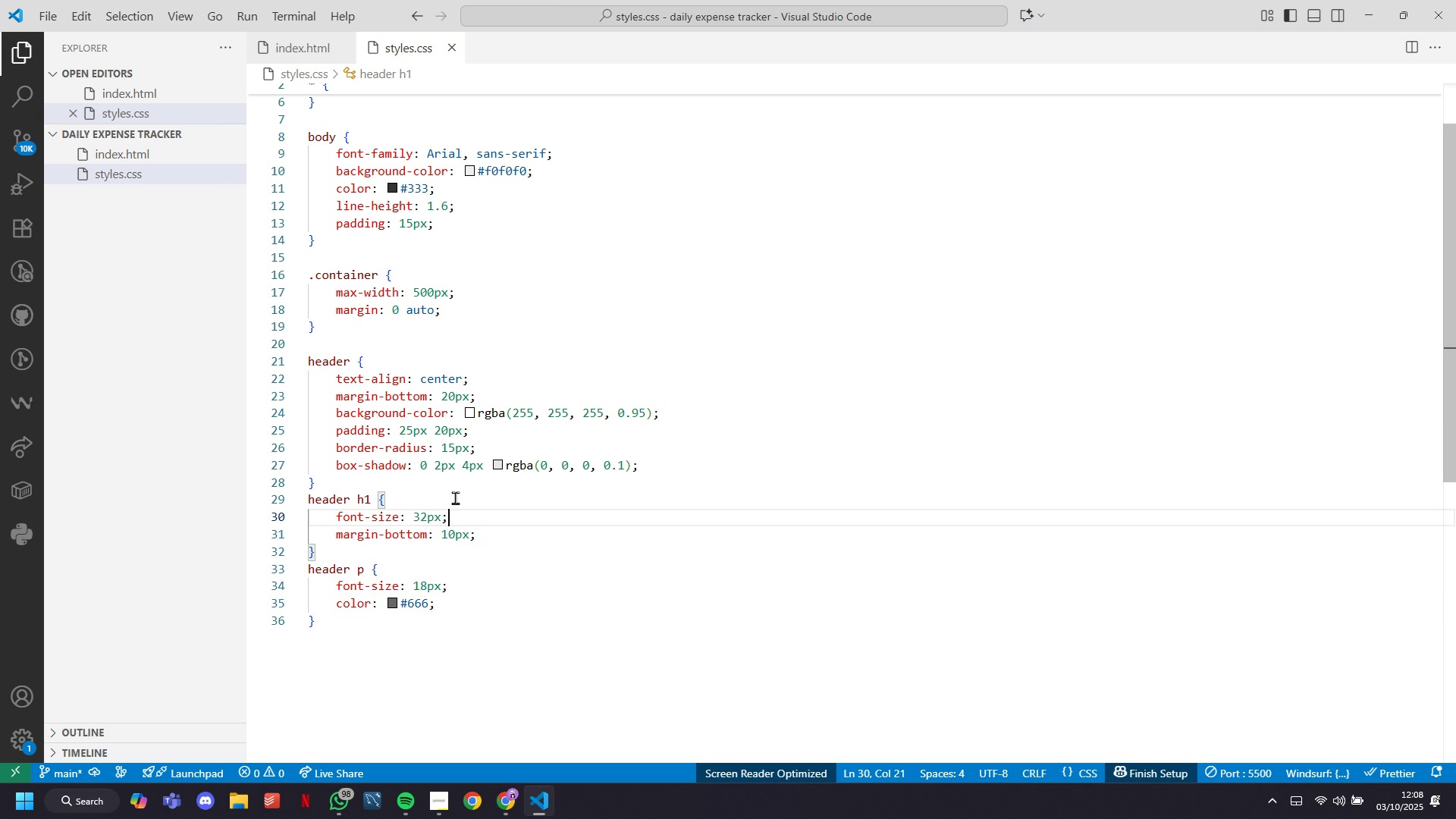 
key(ArrowLeft)
 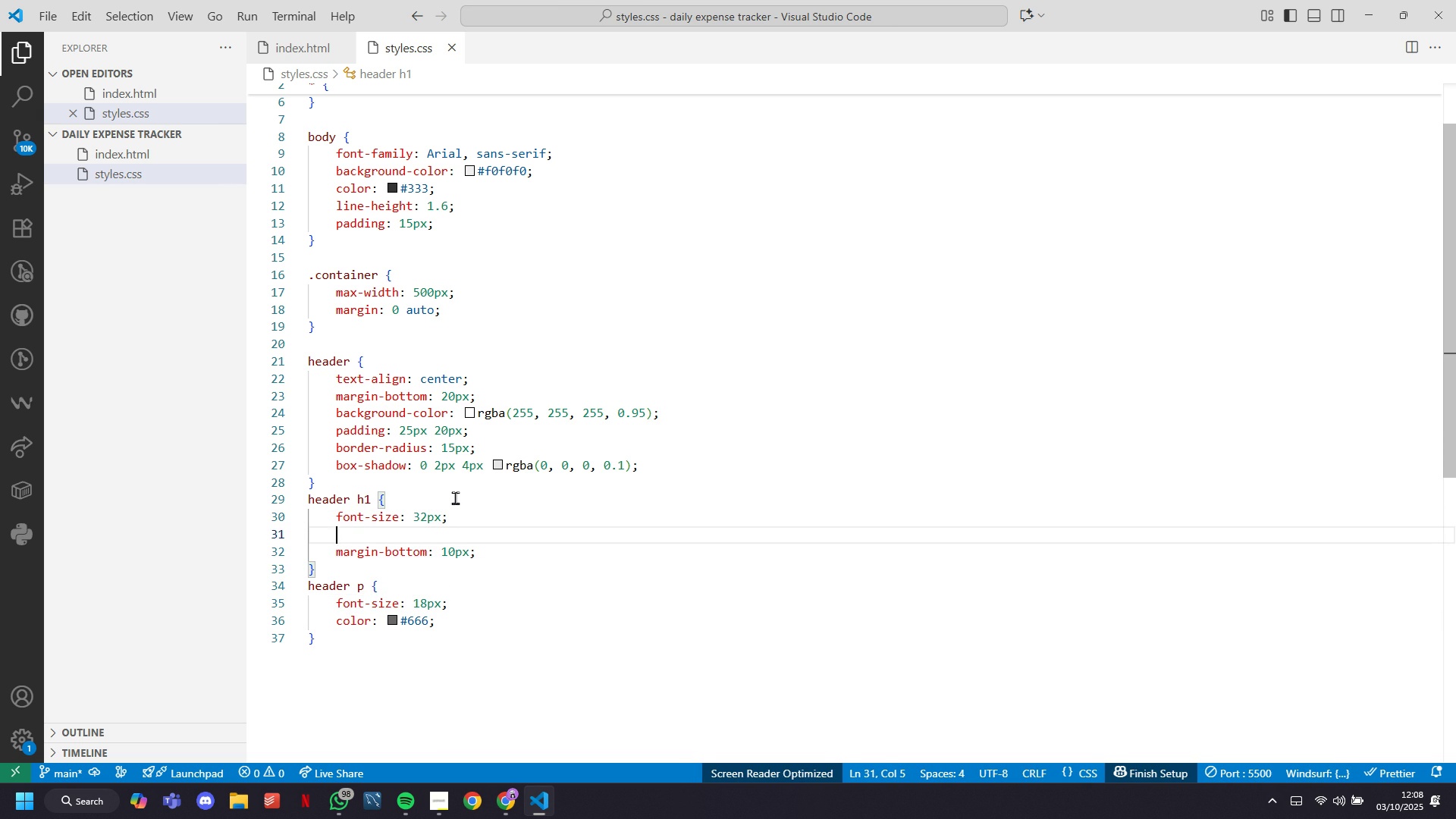 
key(Enter)
 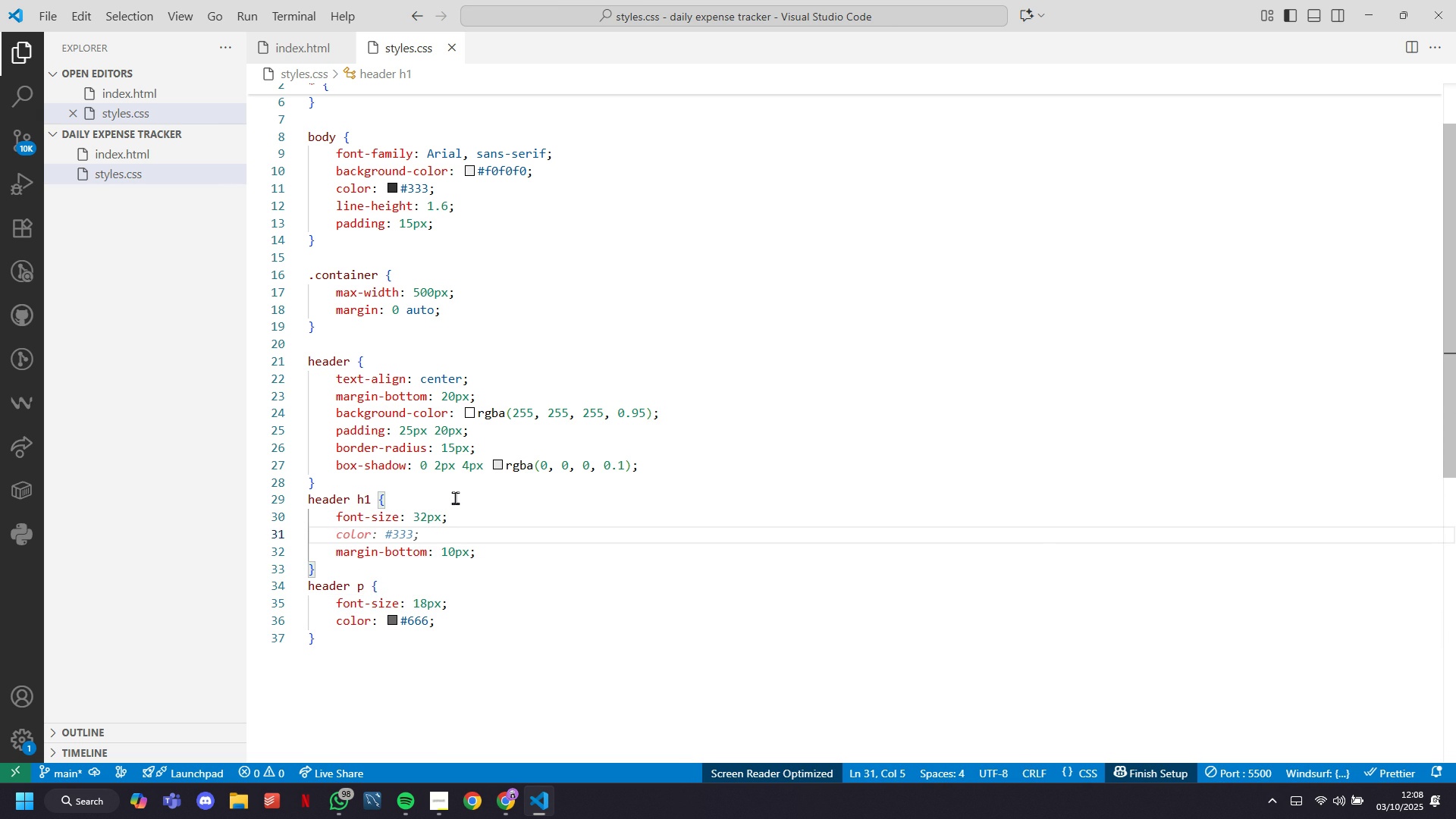 
type(color)
key(Tab)